 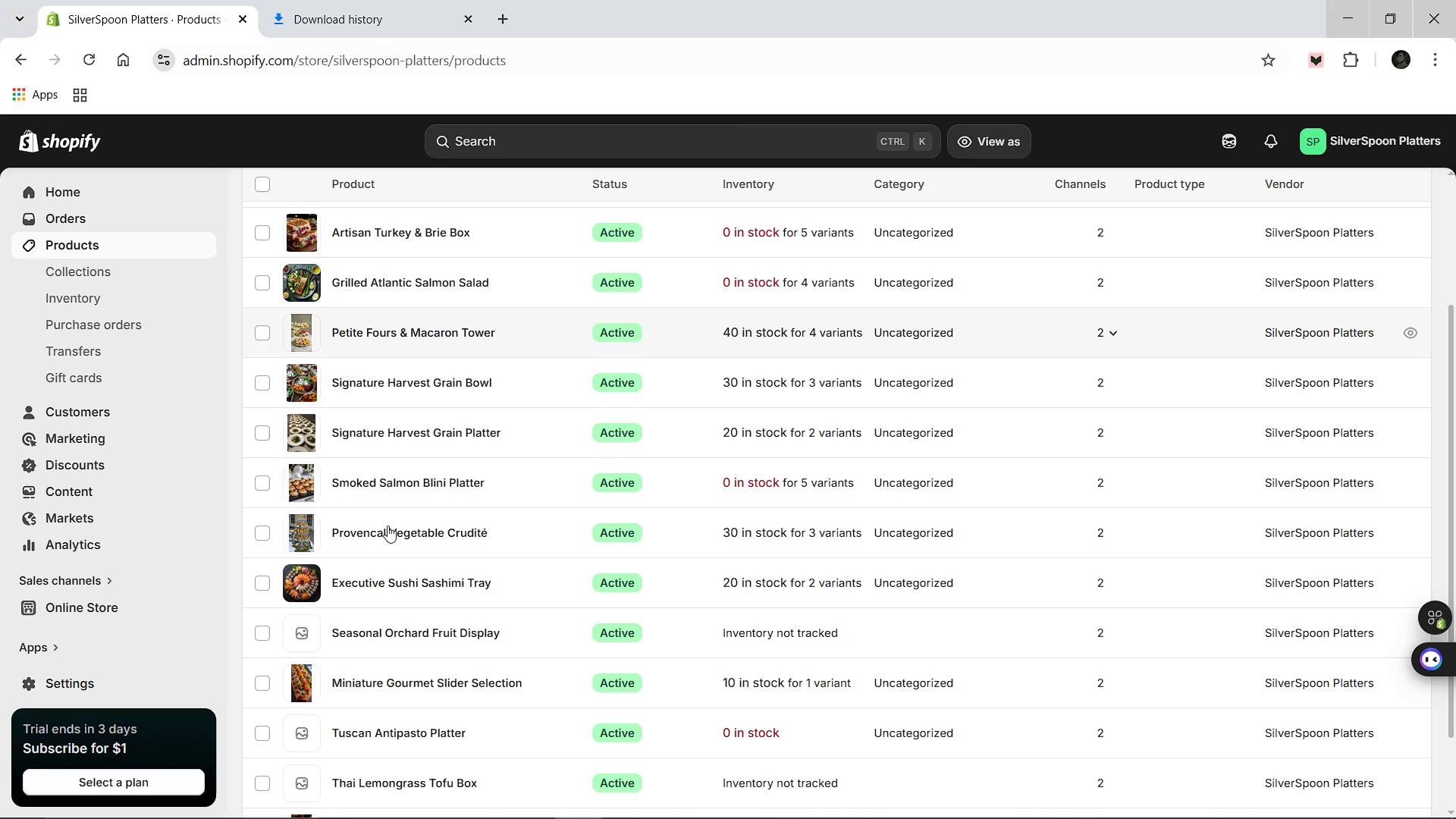 
scroll: coordinate [401, 708], scroll_direction: down, amount: 1.0
 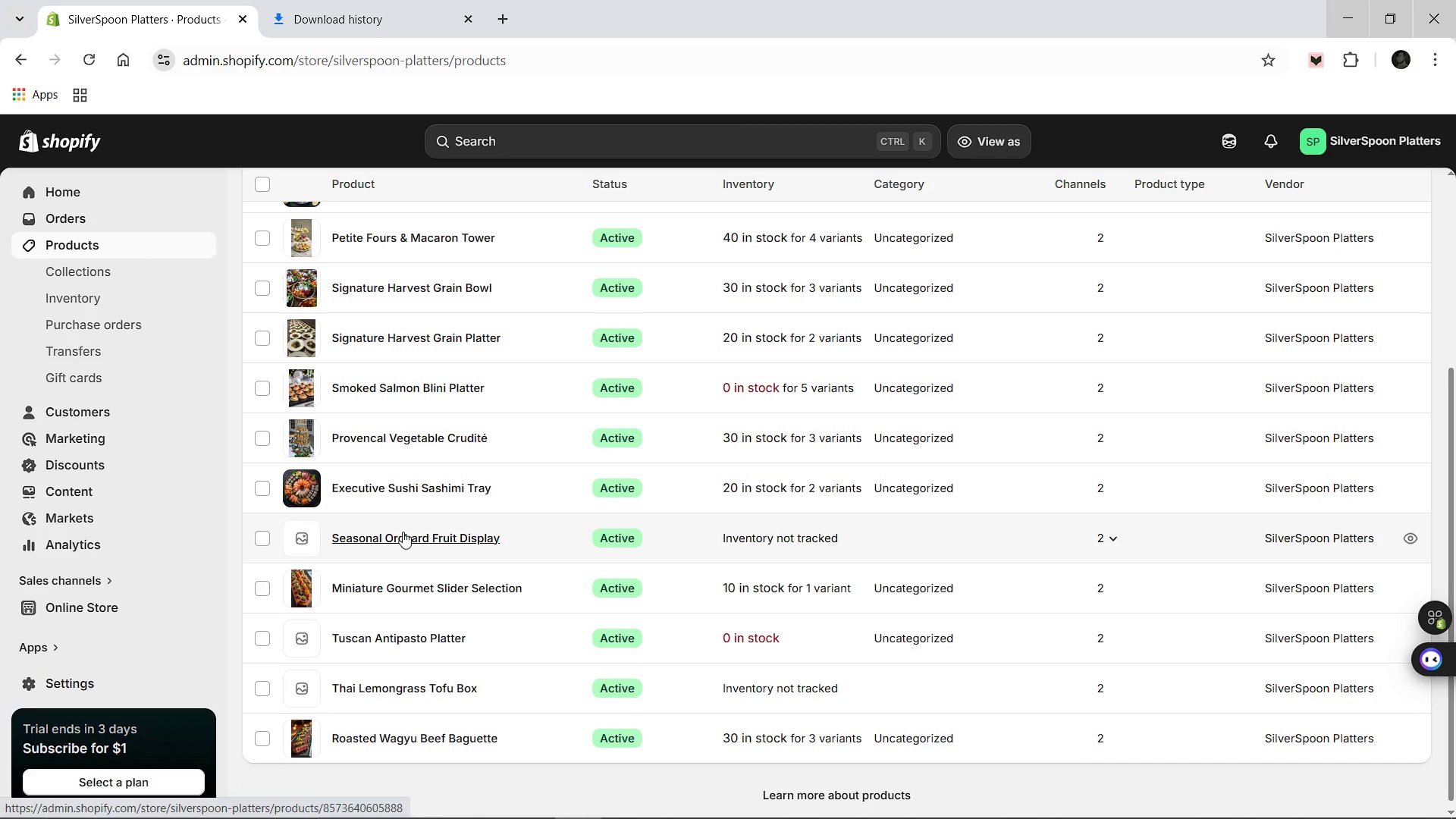 
scroll: coordinate [403, 532], scroll_direction: up, amount: 1.0
 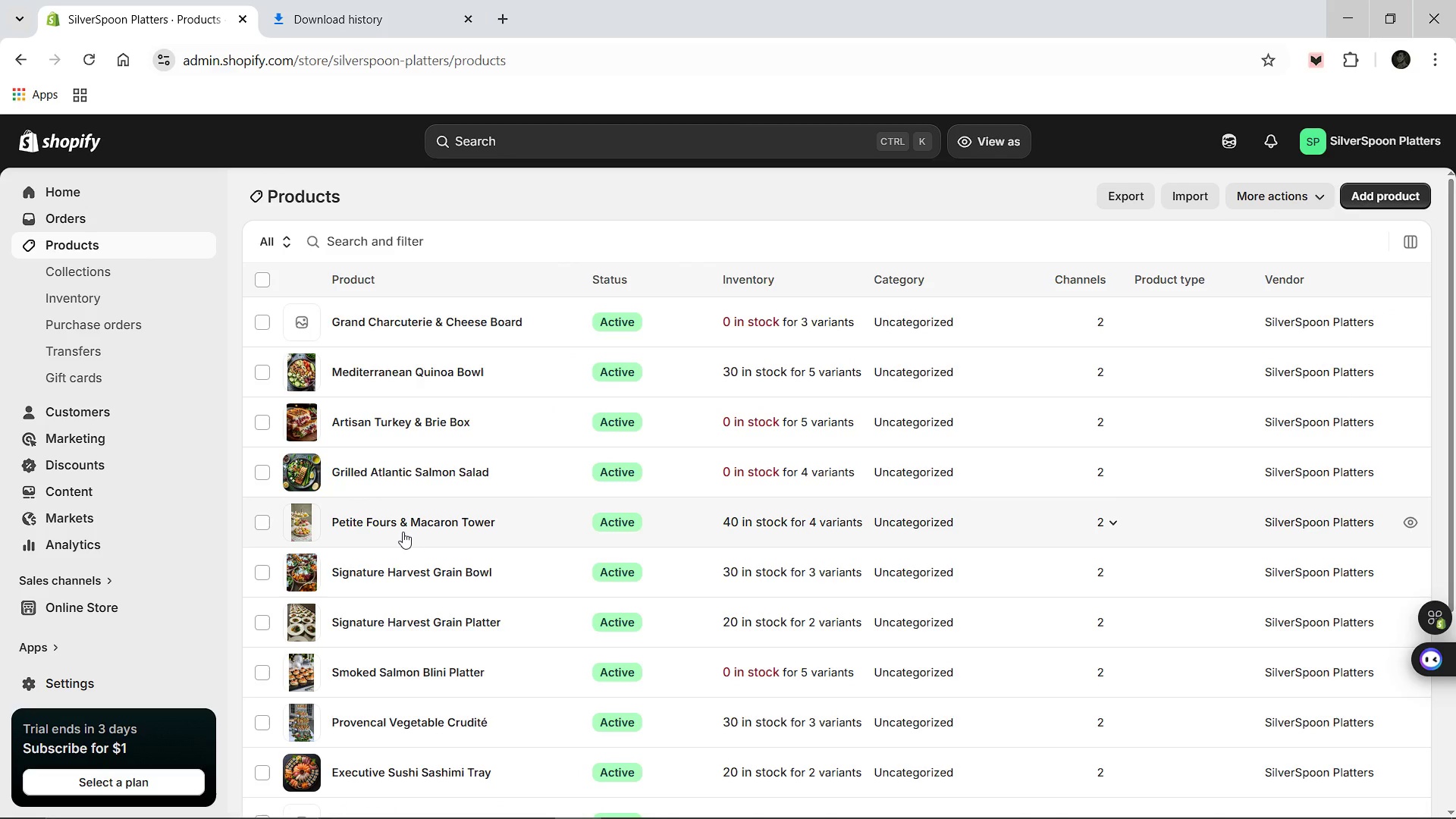 
scroll: coordinate [403, 532], scroll_direction: down, amount: 1.0
 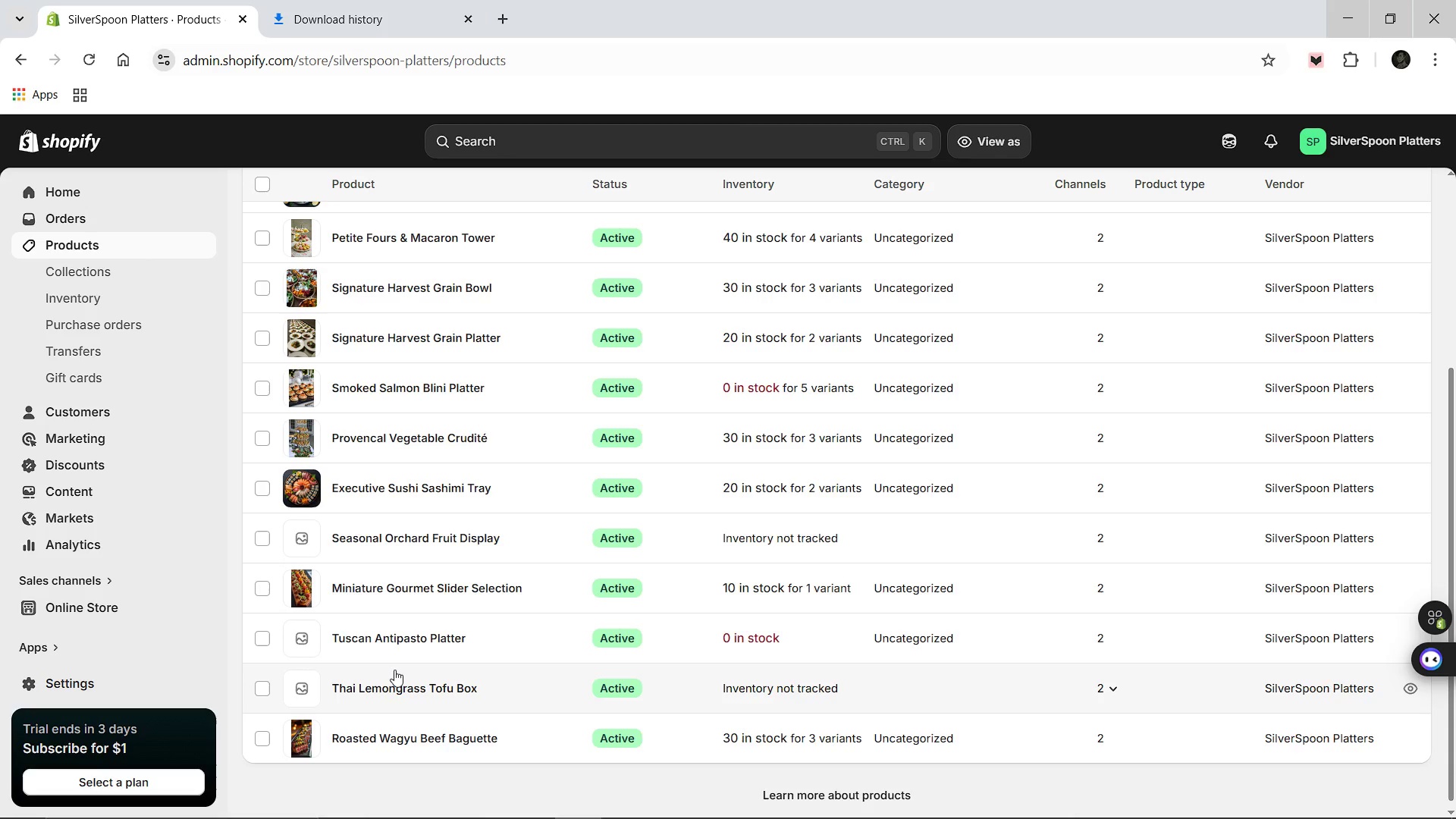 
wait(11.28)
 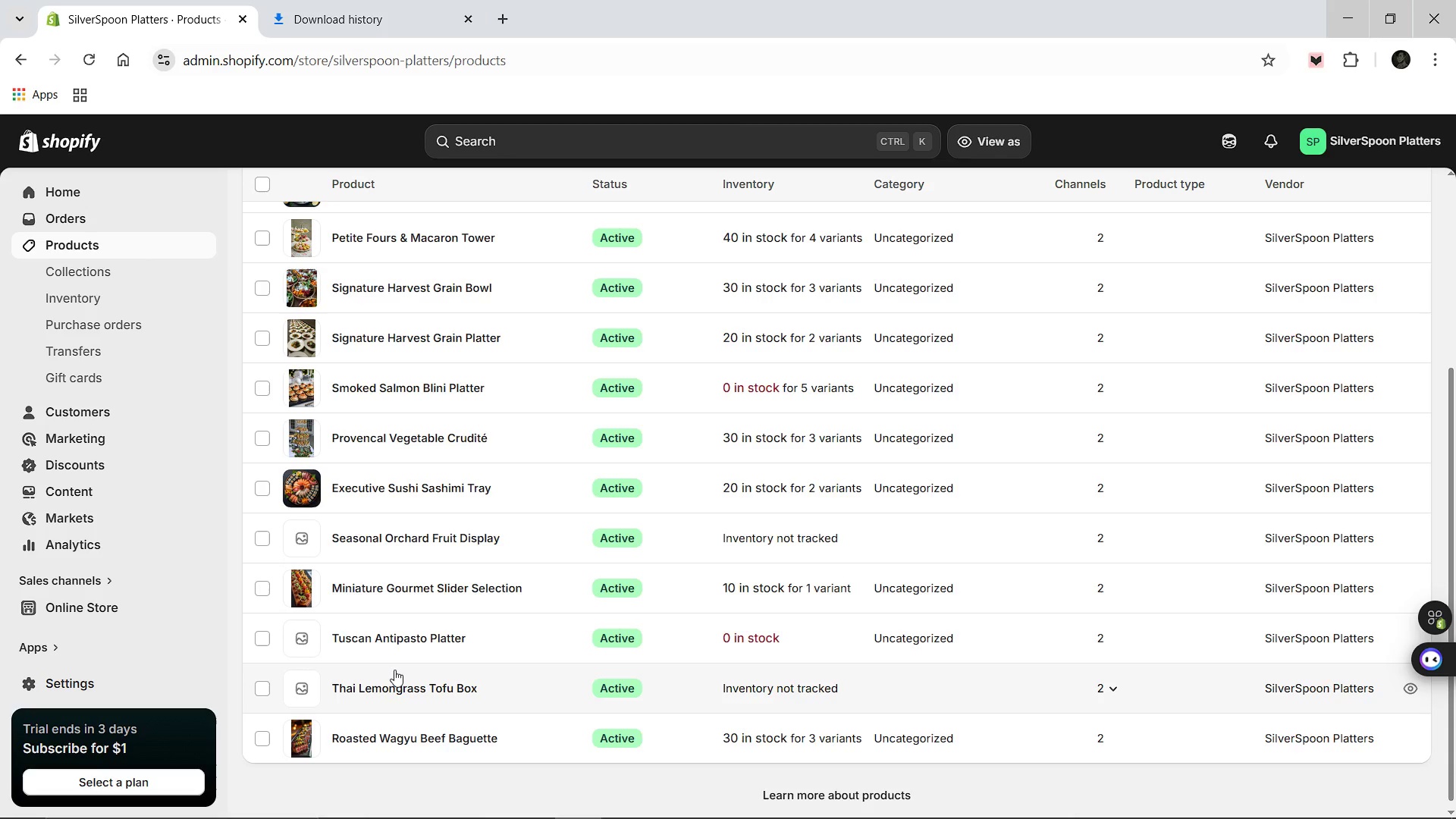 
scroll: coordinate [428, 538], scroll_direction: up, amount: 2.0
 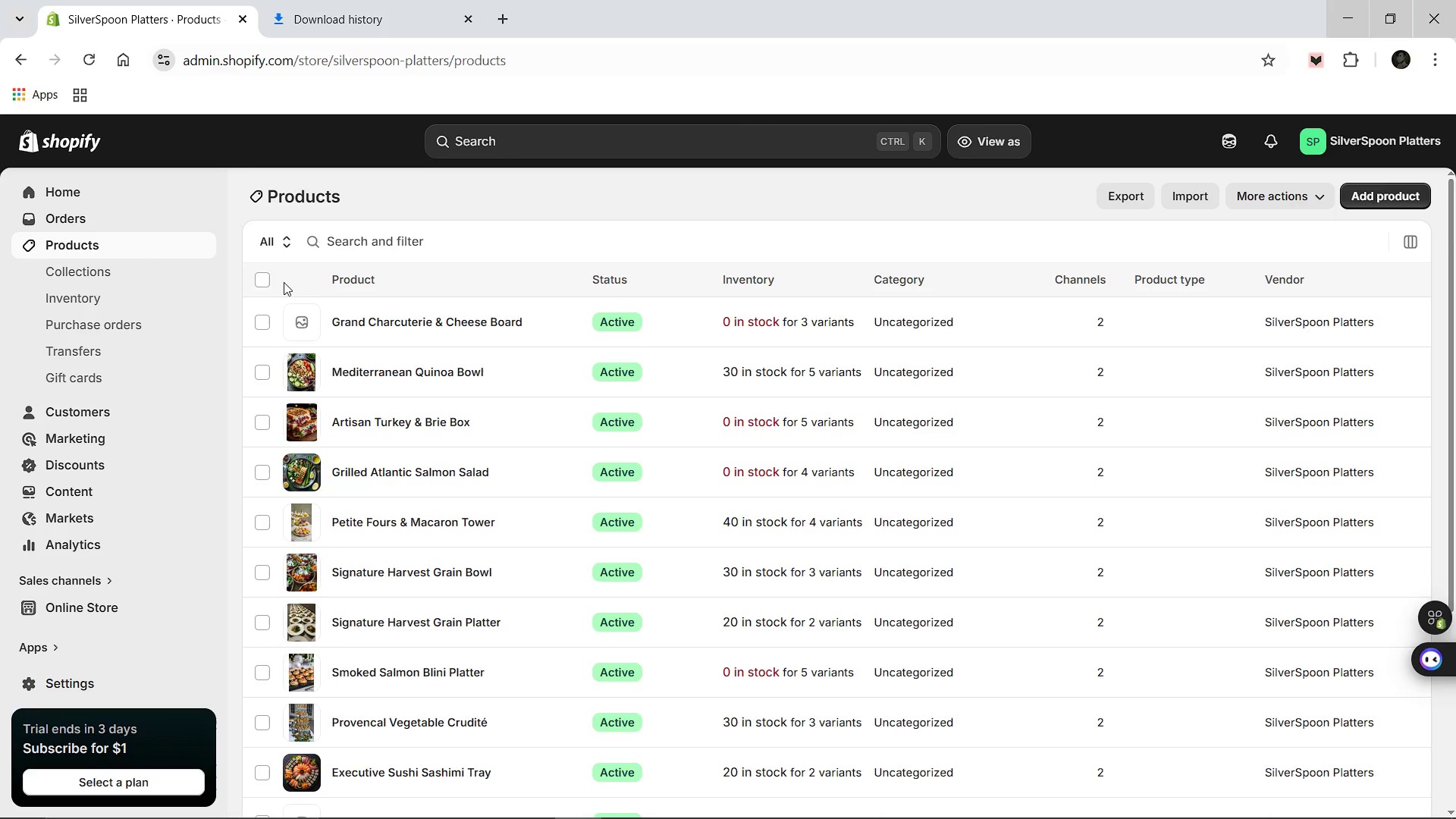 
left_click([257, 282])
 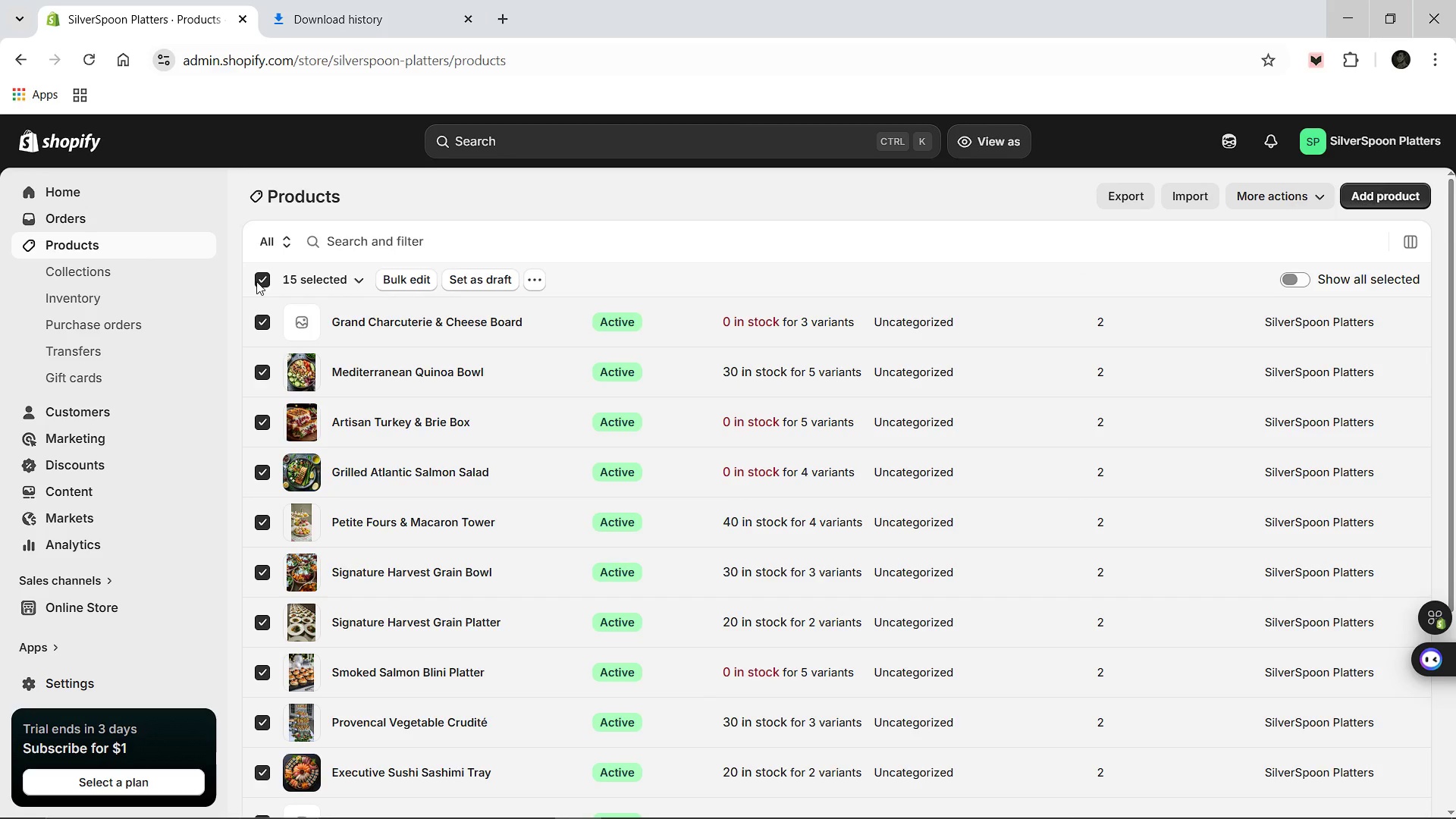 
left_click([256, 281])
 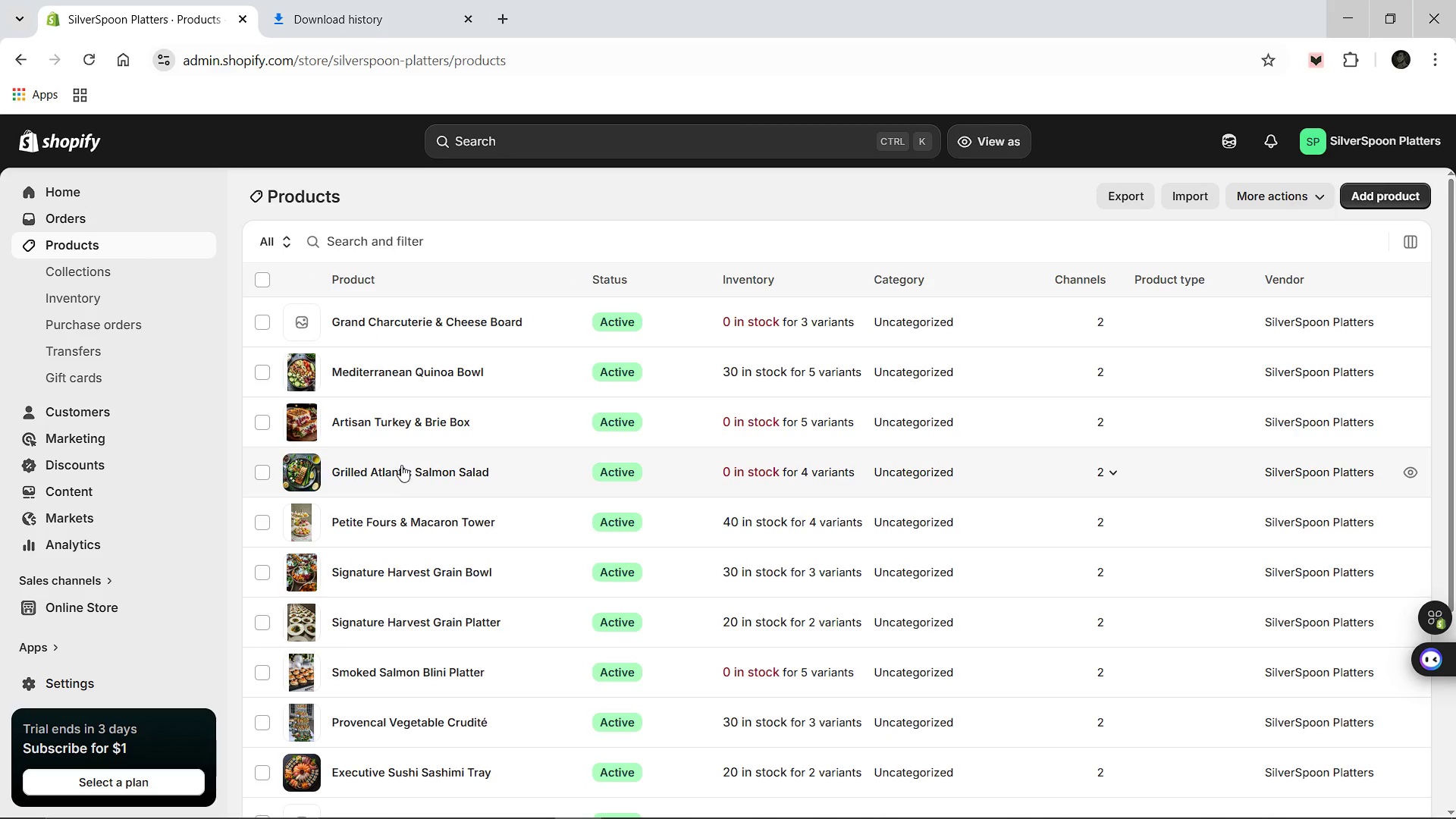 
scroll: coordinate [400, 494], scroll_direction: down, amount: 3.0
 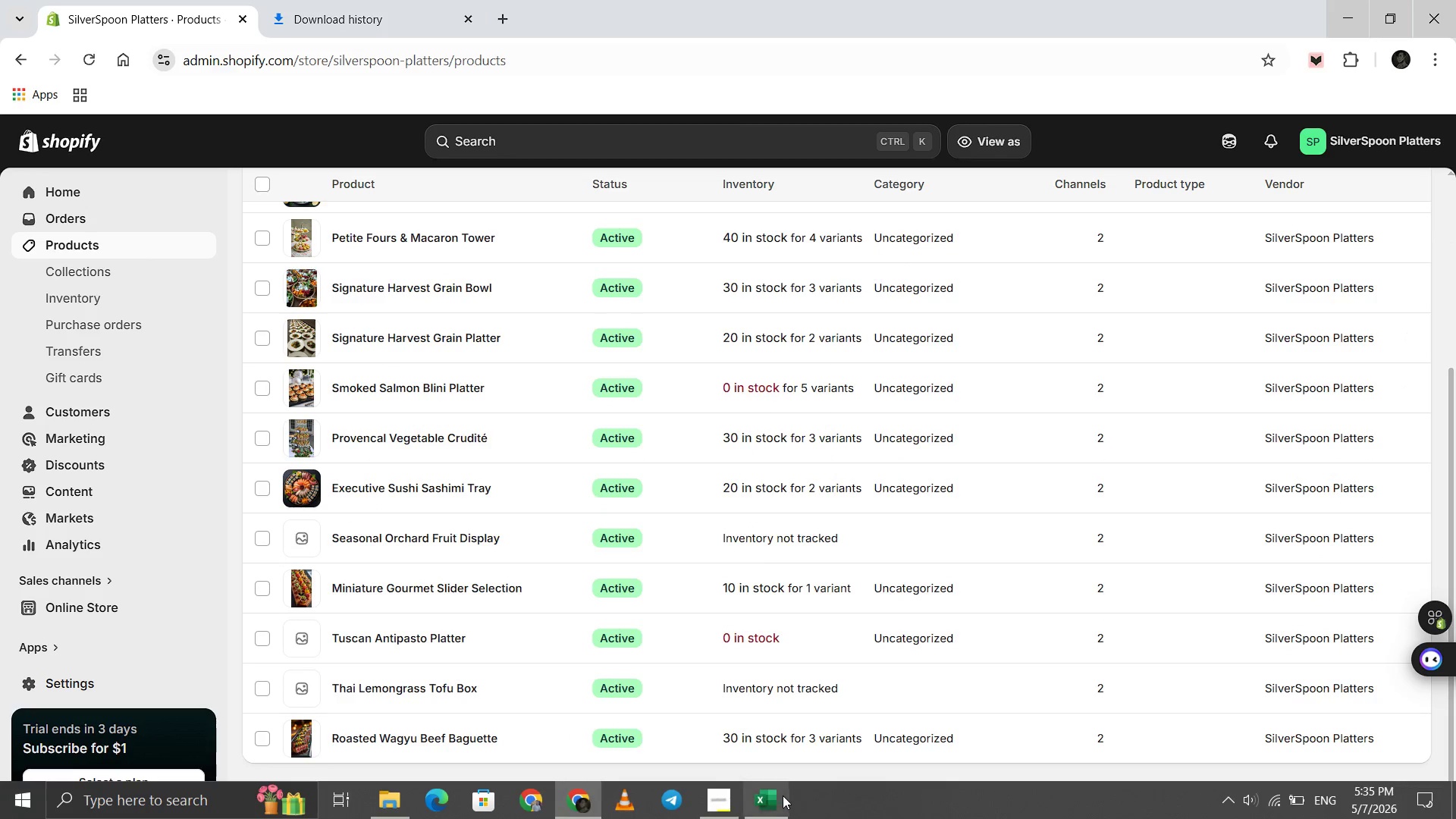 
left_click([782, 795])
 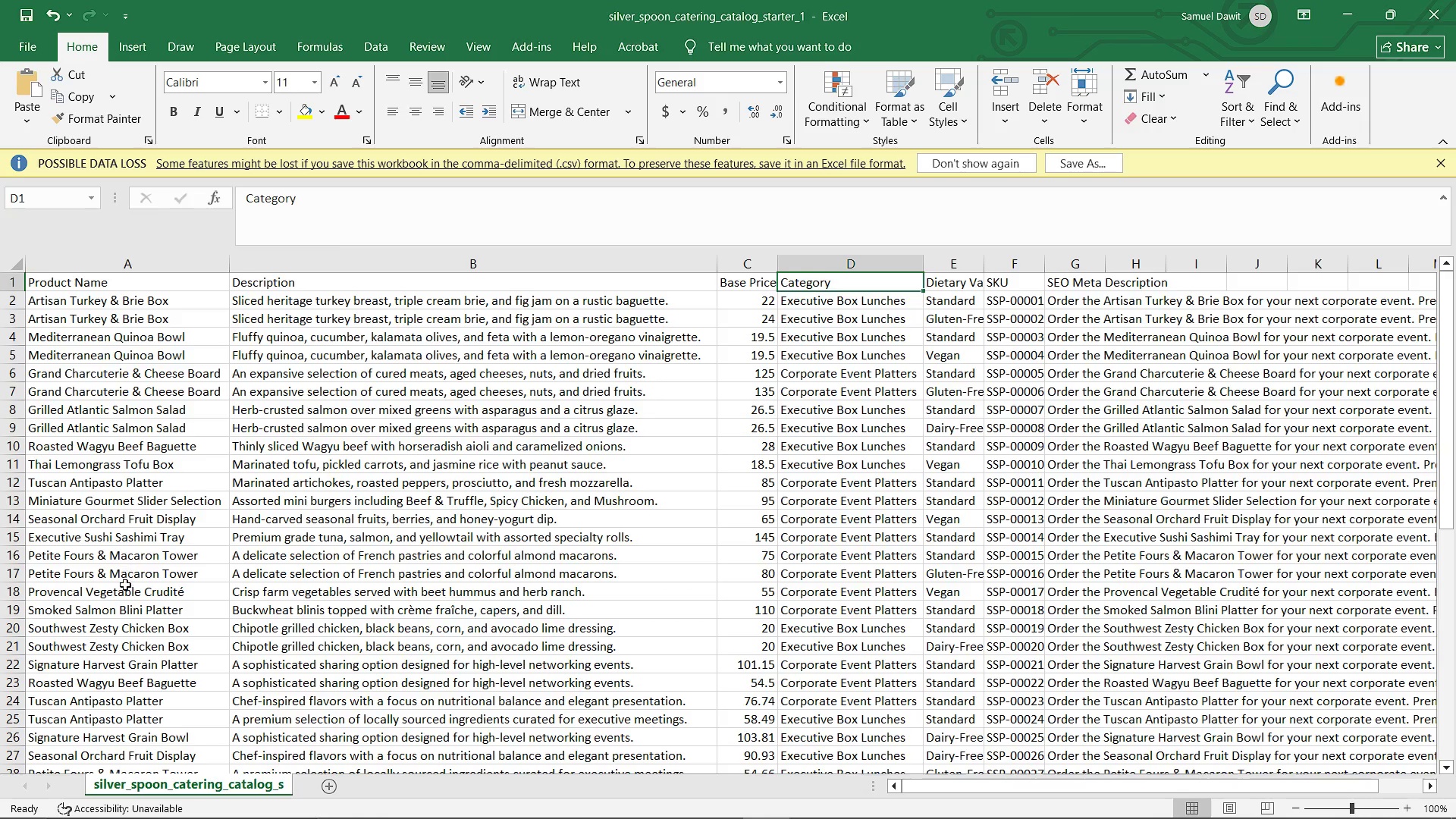 
scroll: coordinate [142, 583], scroll_direction: down, amount: 2.0
 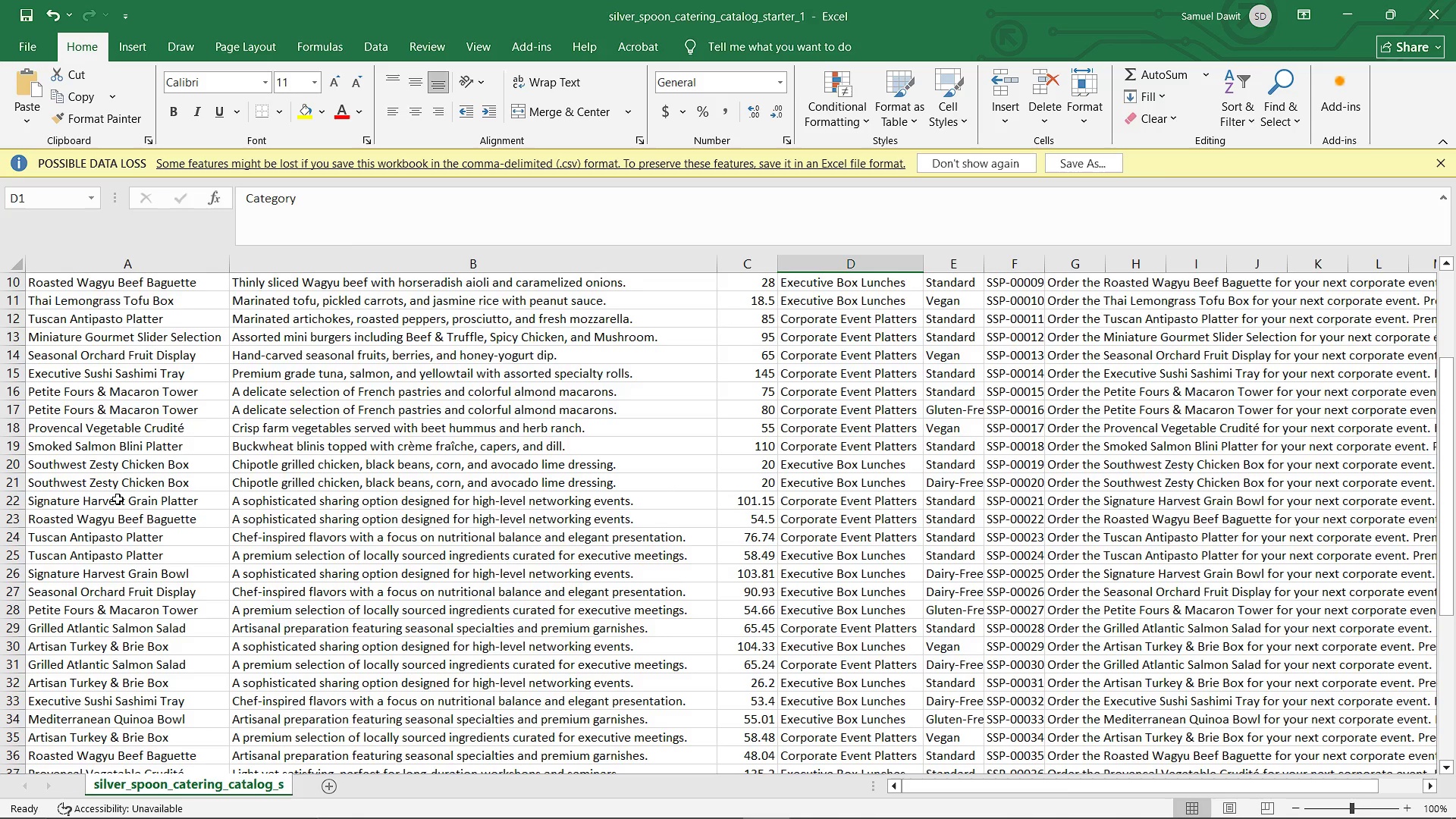 
left_click([117, 489])
 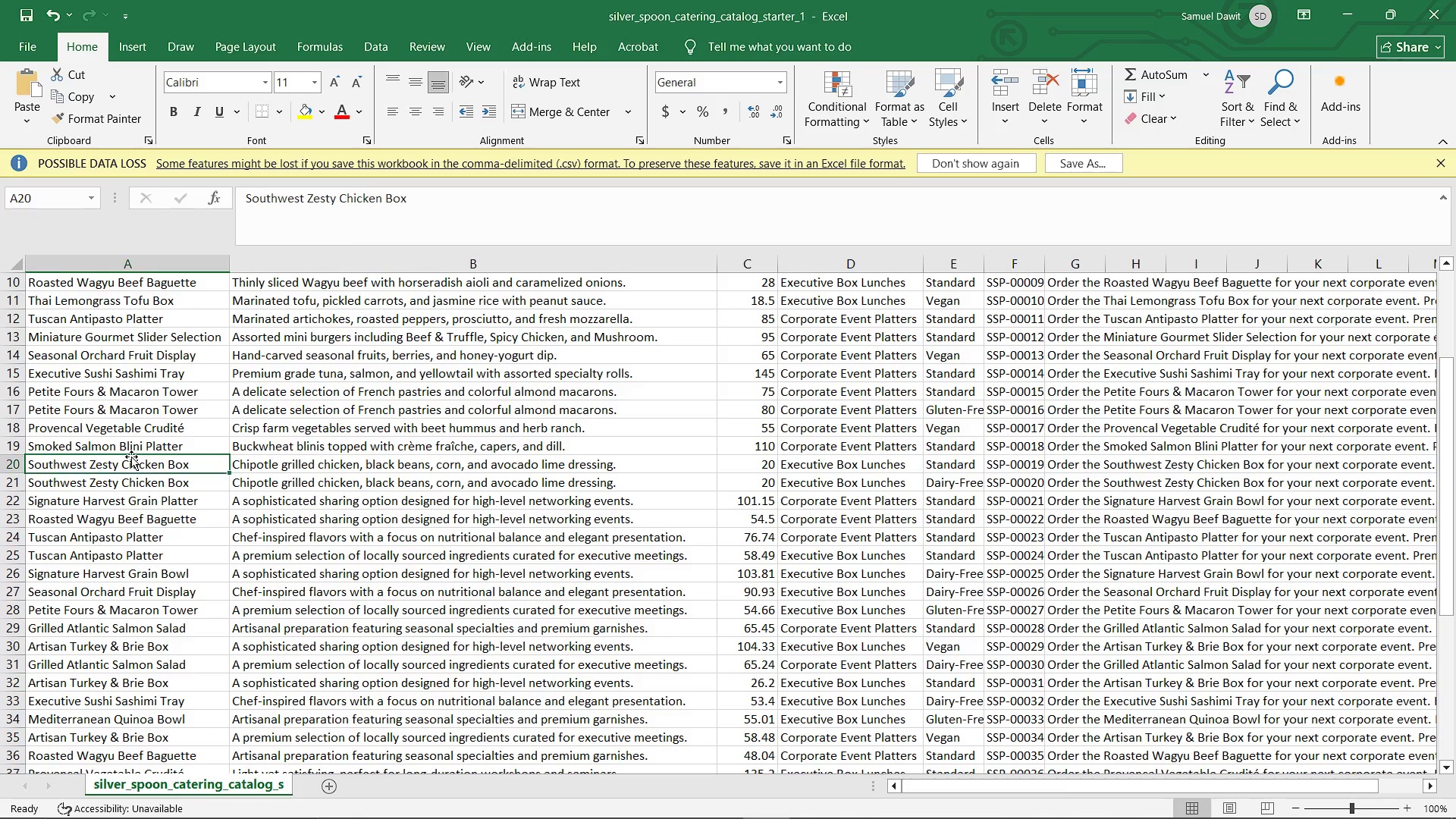 
scroll: coordinate [131, 457], scroll_direction: up, amount: 6.0
 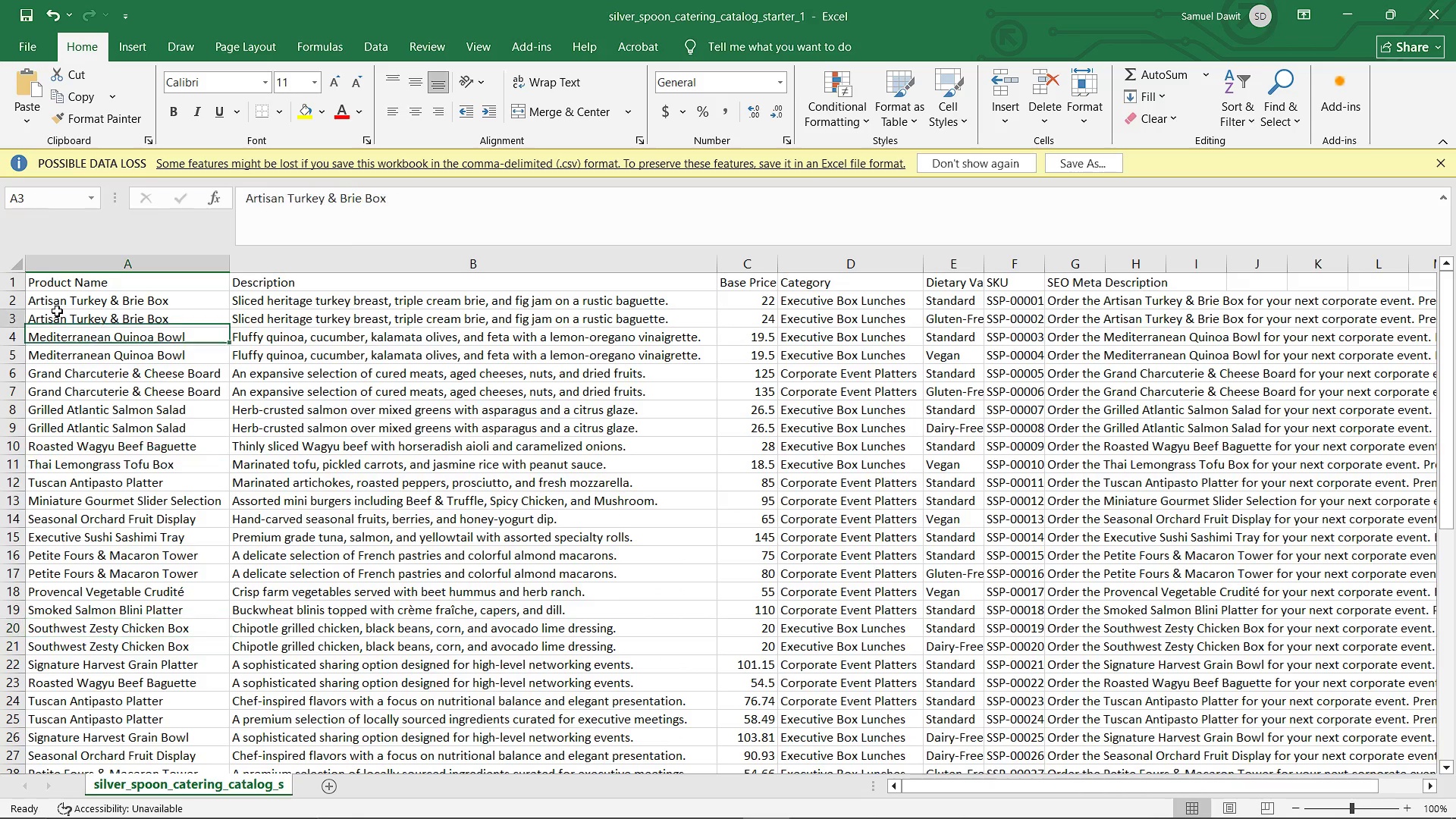 
left_click([57, 311])
 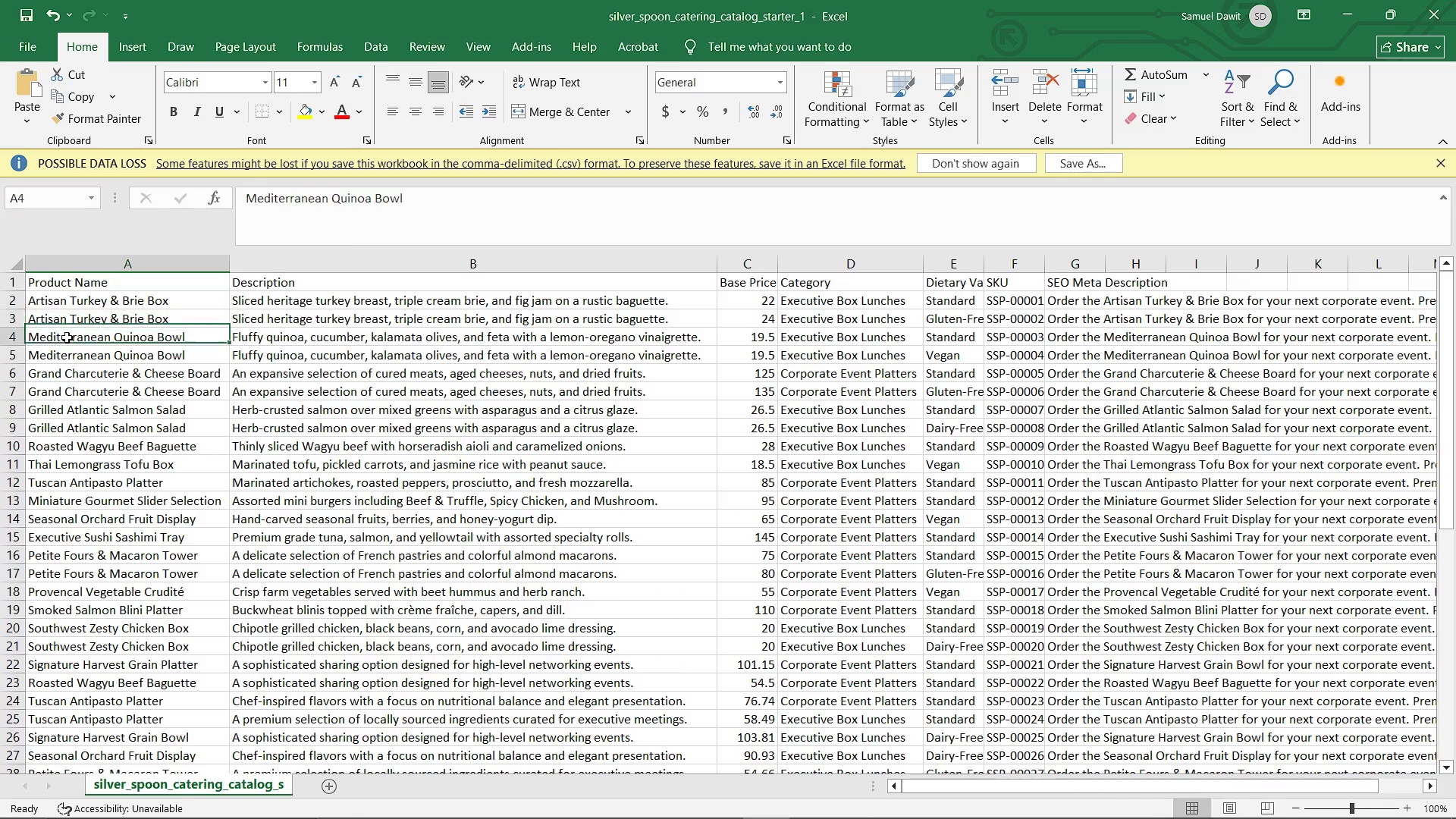 
left_click([67, 337])
 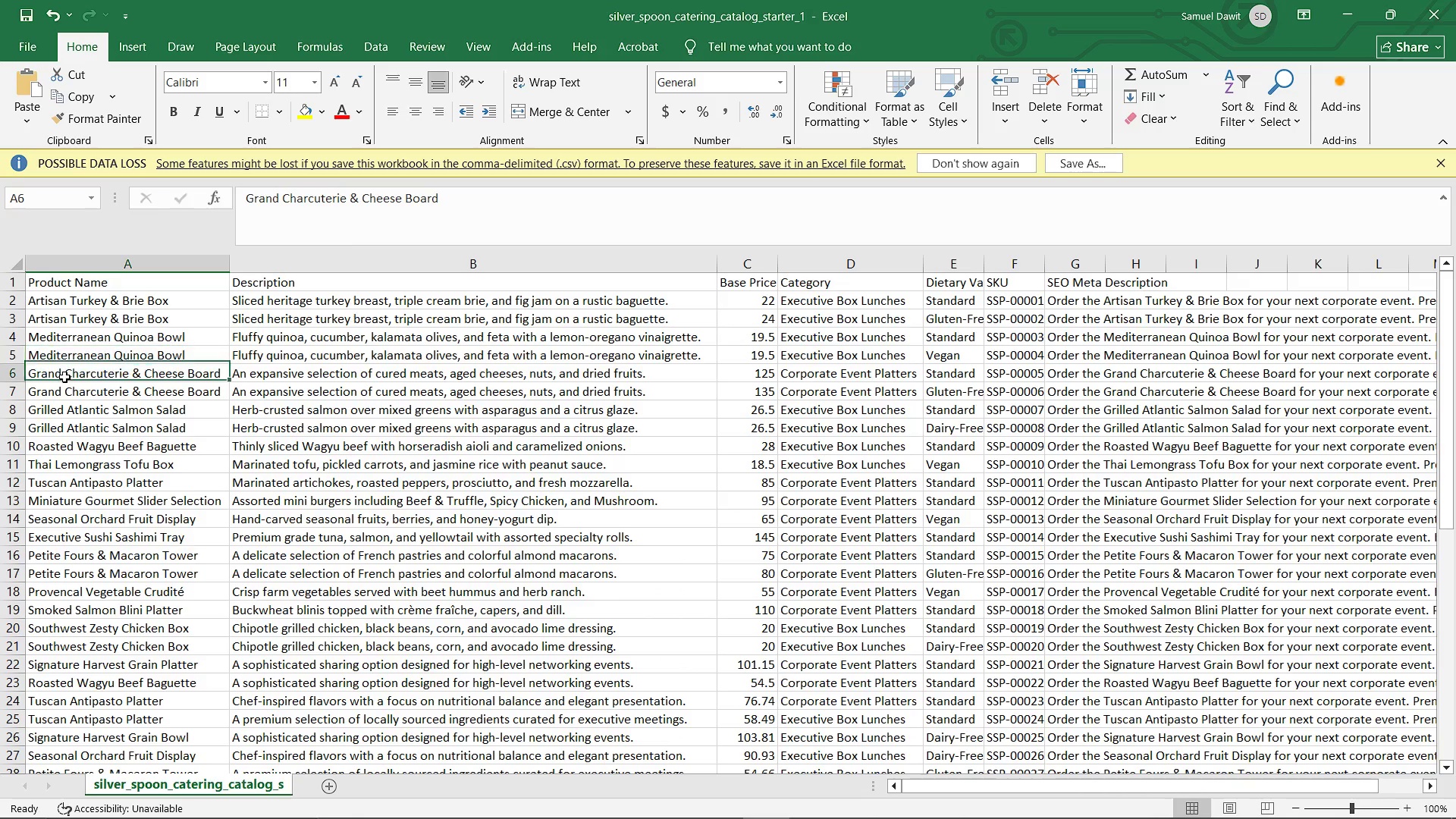 
left_click([64, 377])
 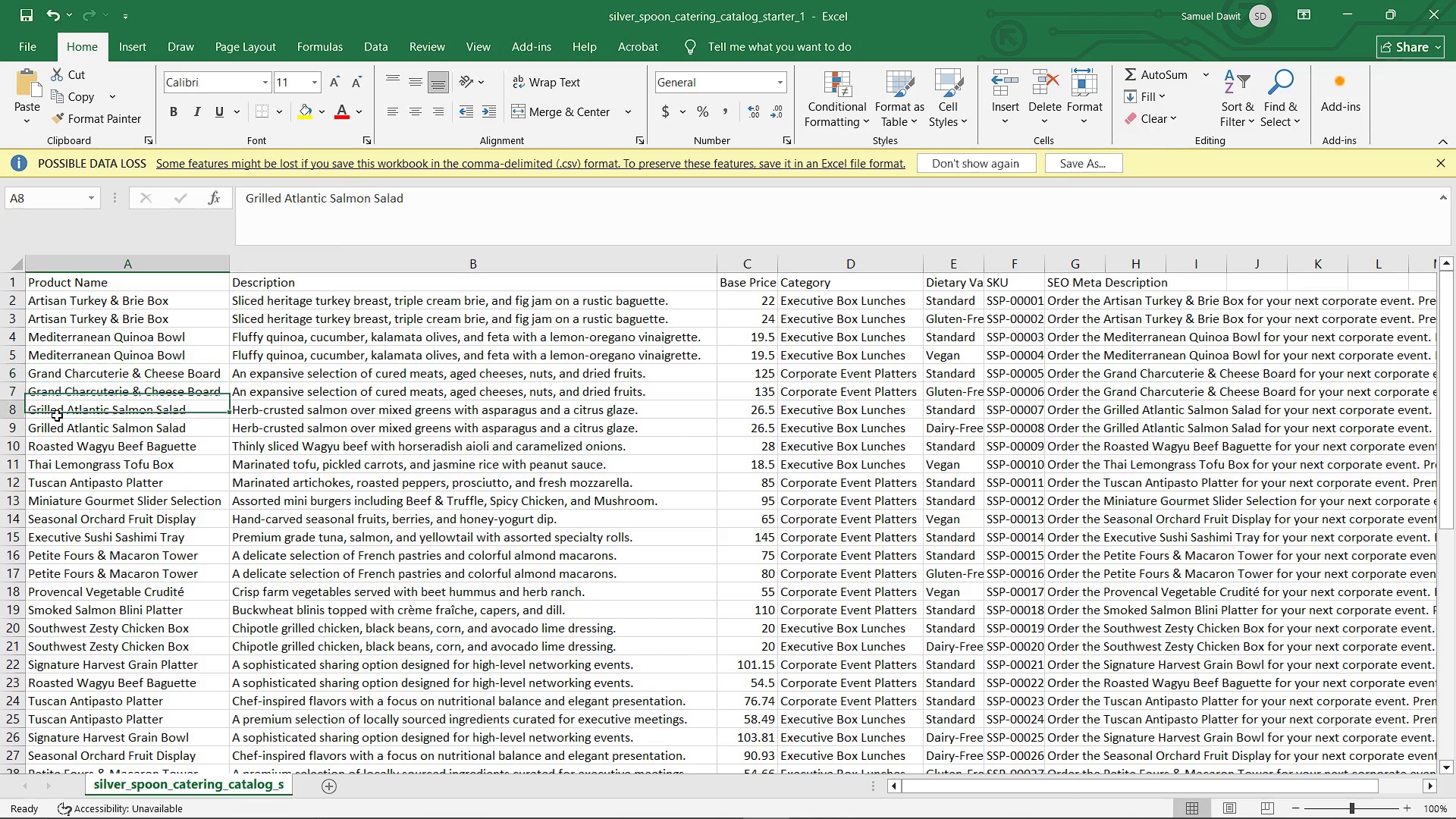 
left_click([57, 416])
 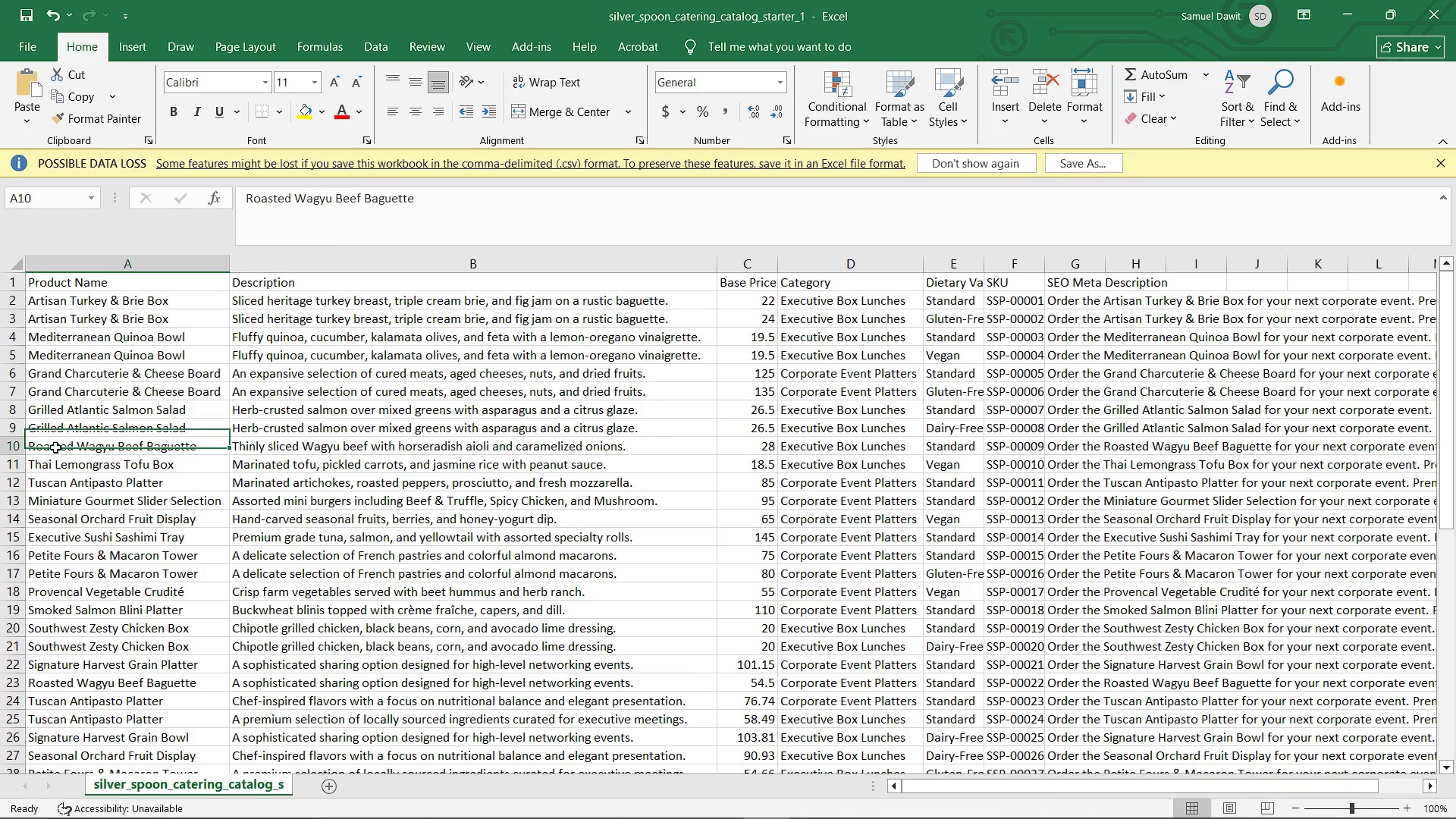 
left_click([55, 447])
 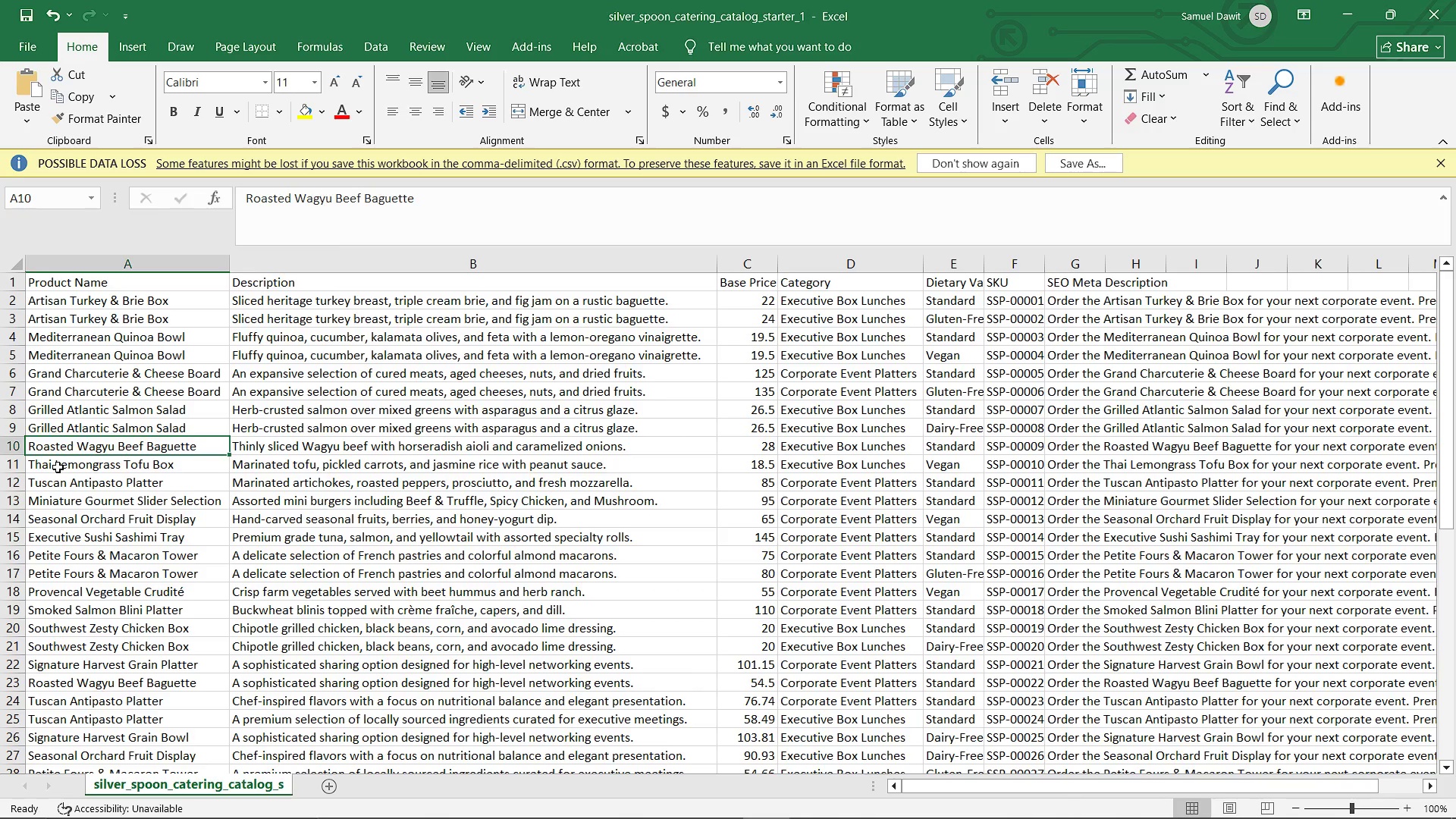 
left_click([58, 467])
 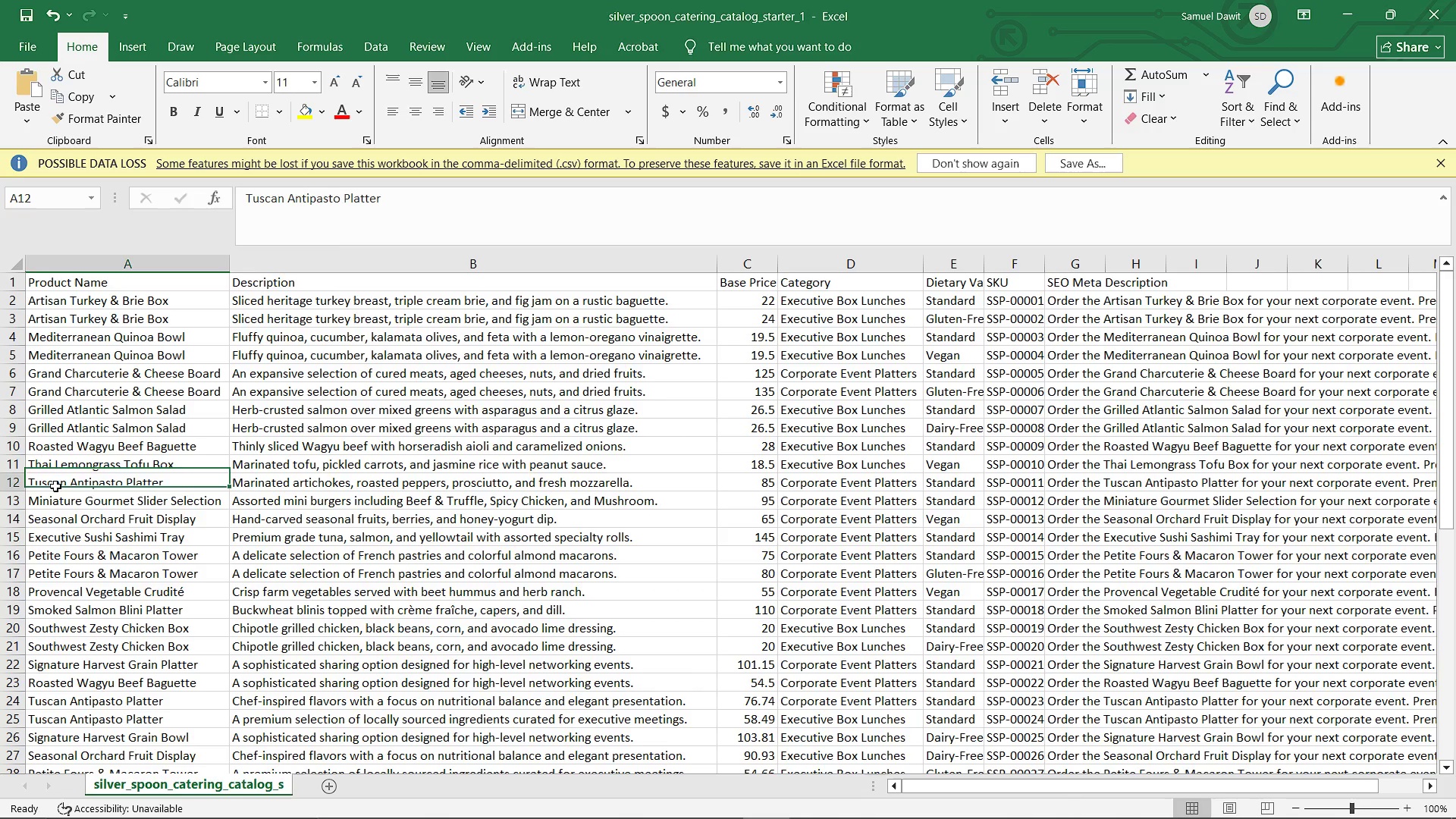 
left_click([55, 486])
 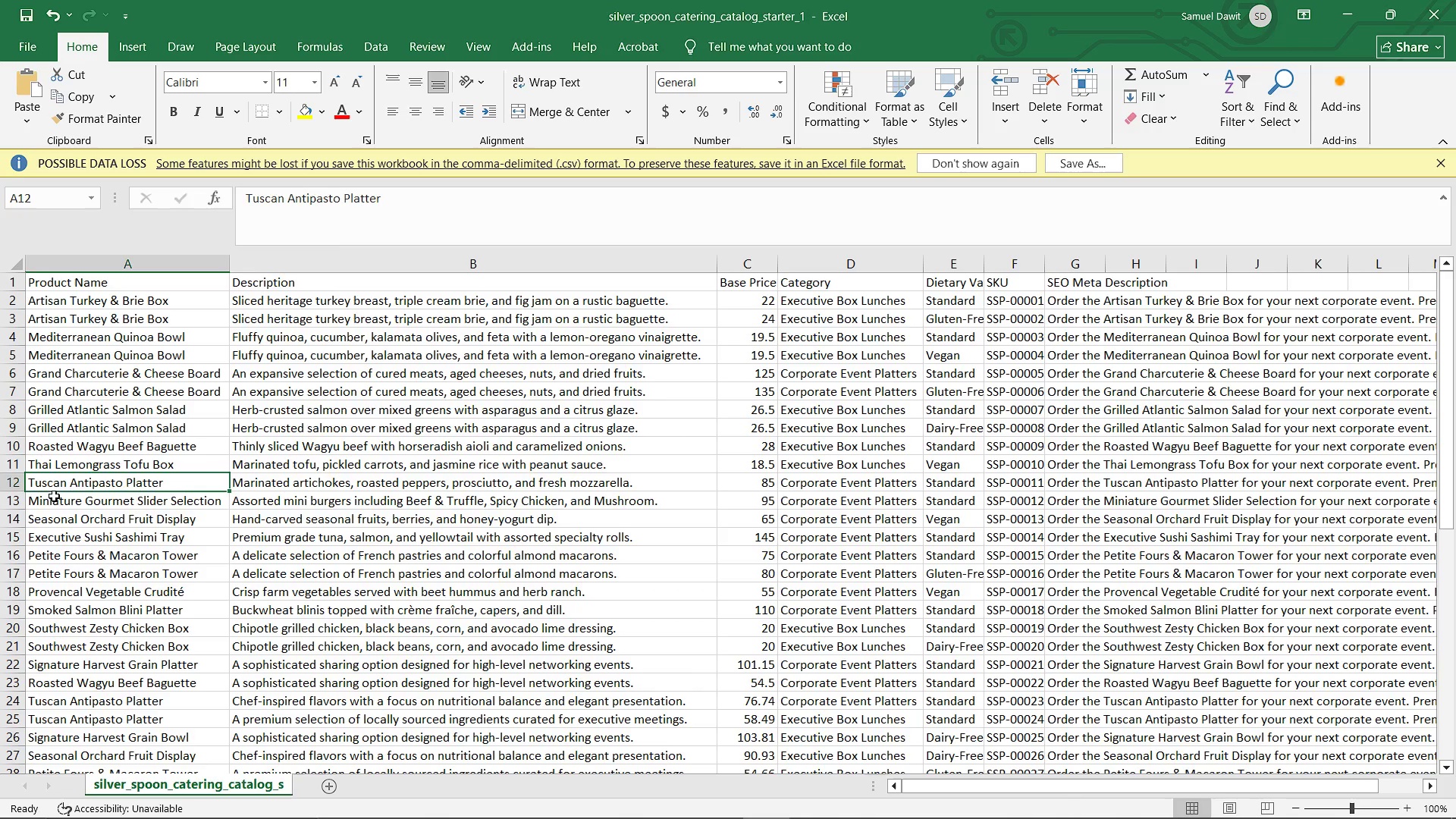 
left_click([53, 499])
 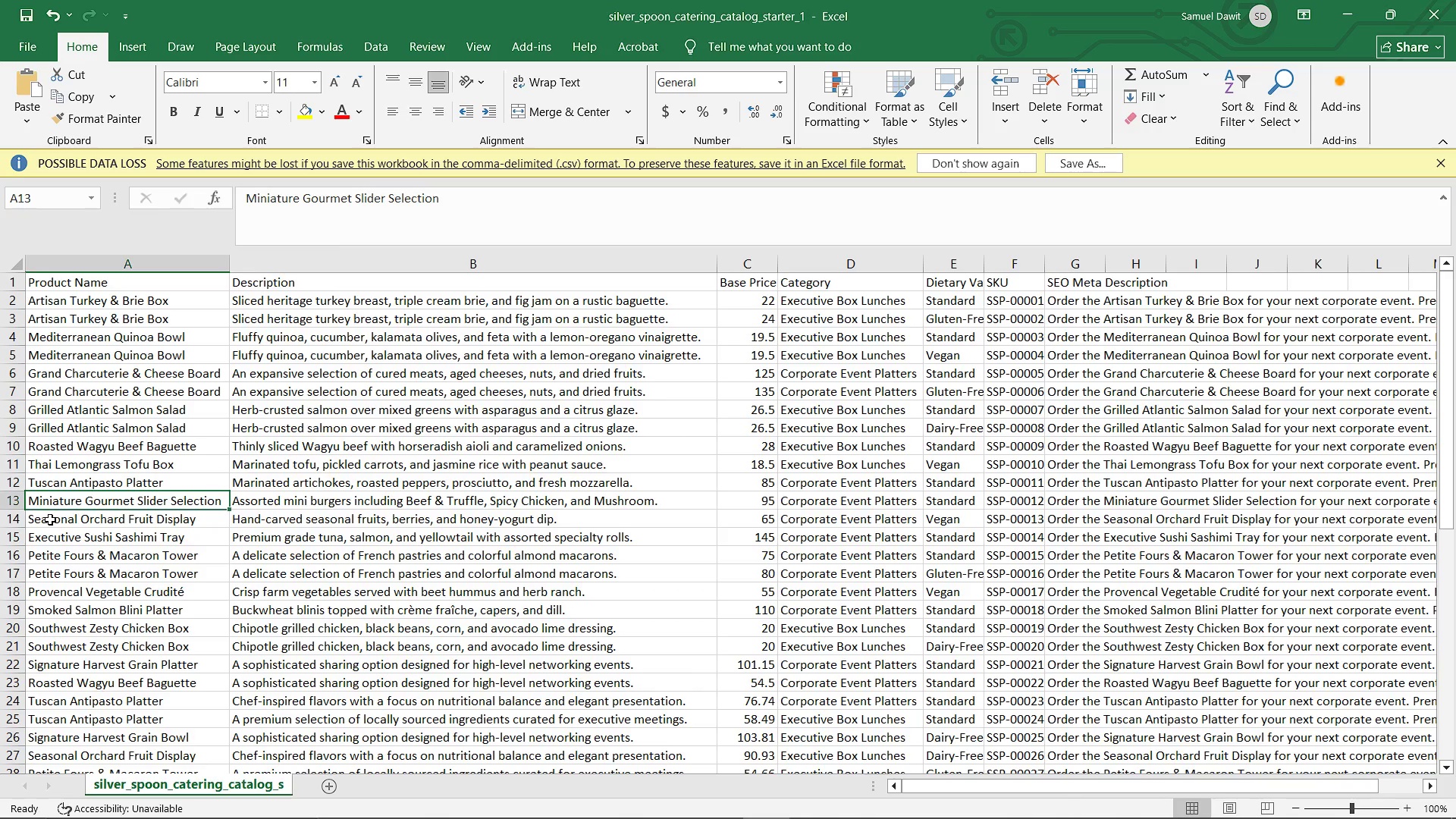 
left_click([50, 519])
 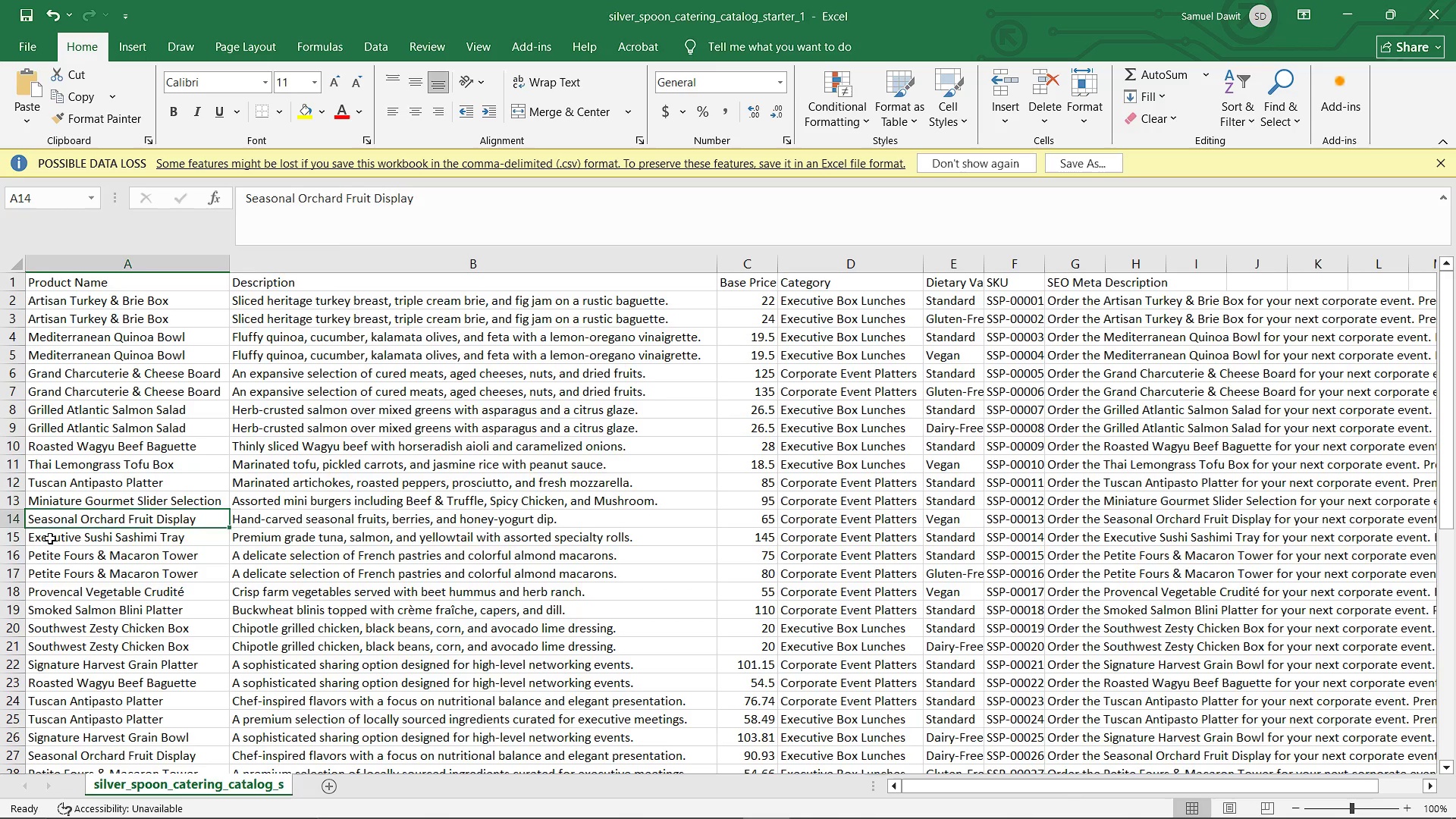 
left_click([50, 538])
 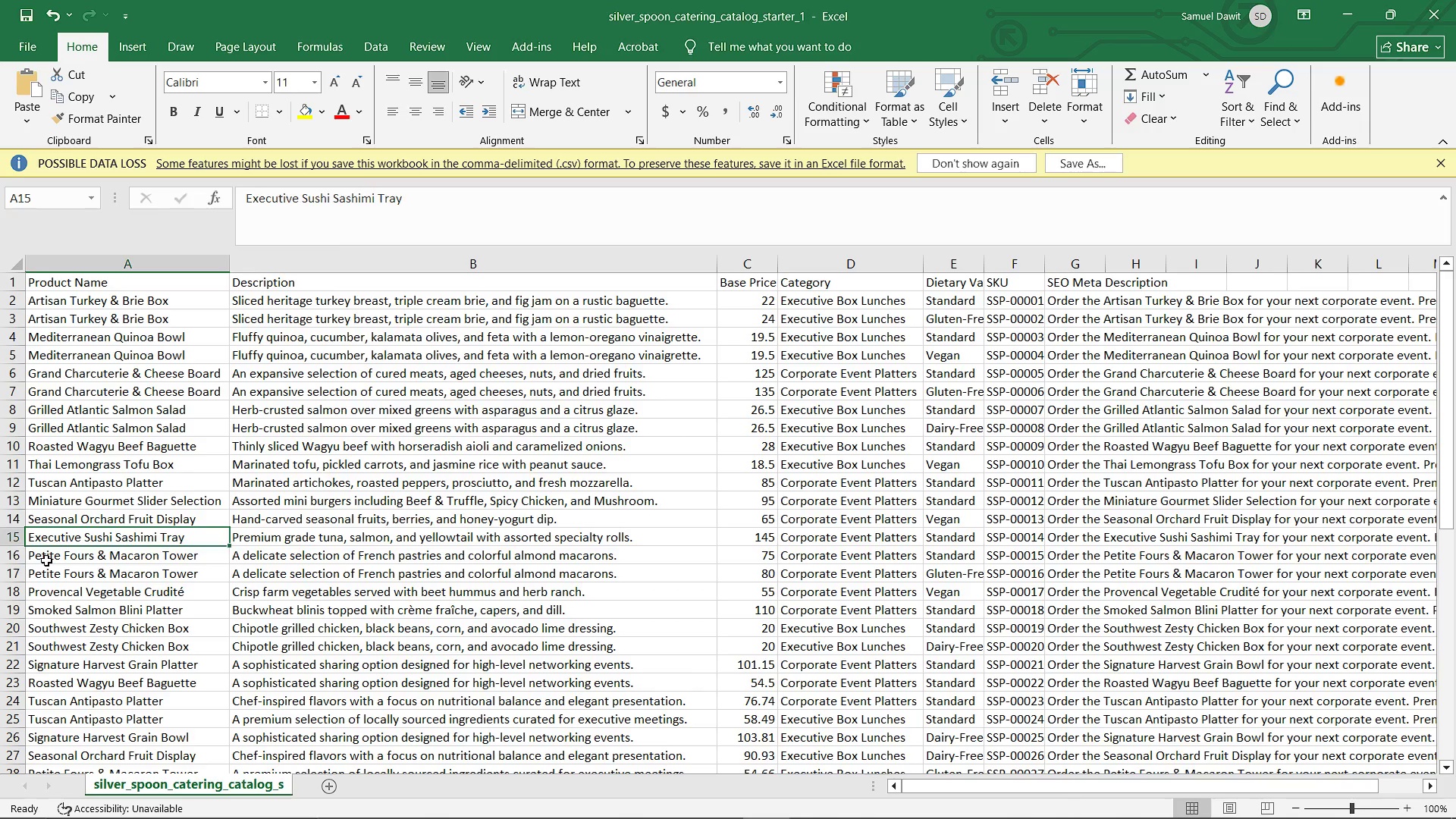 
left_click([46, 560])
 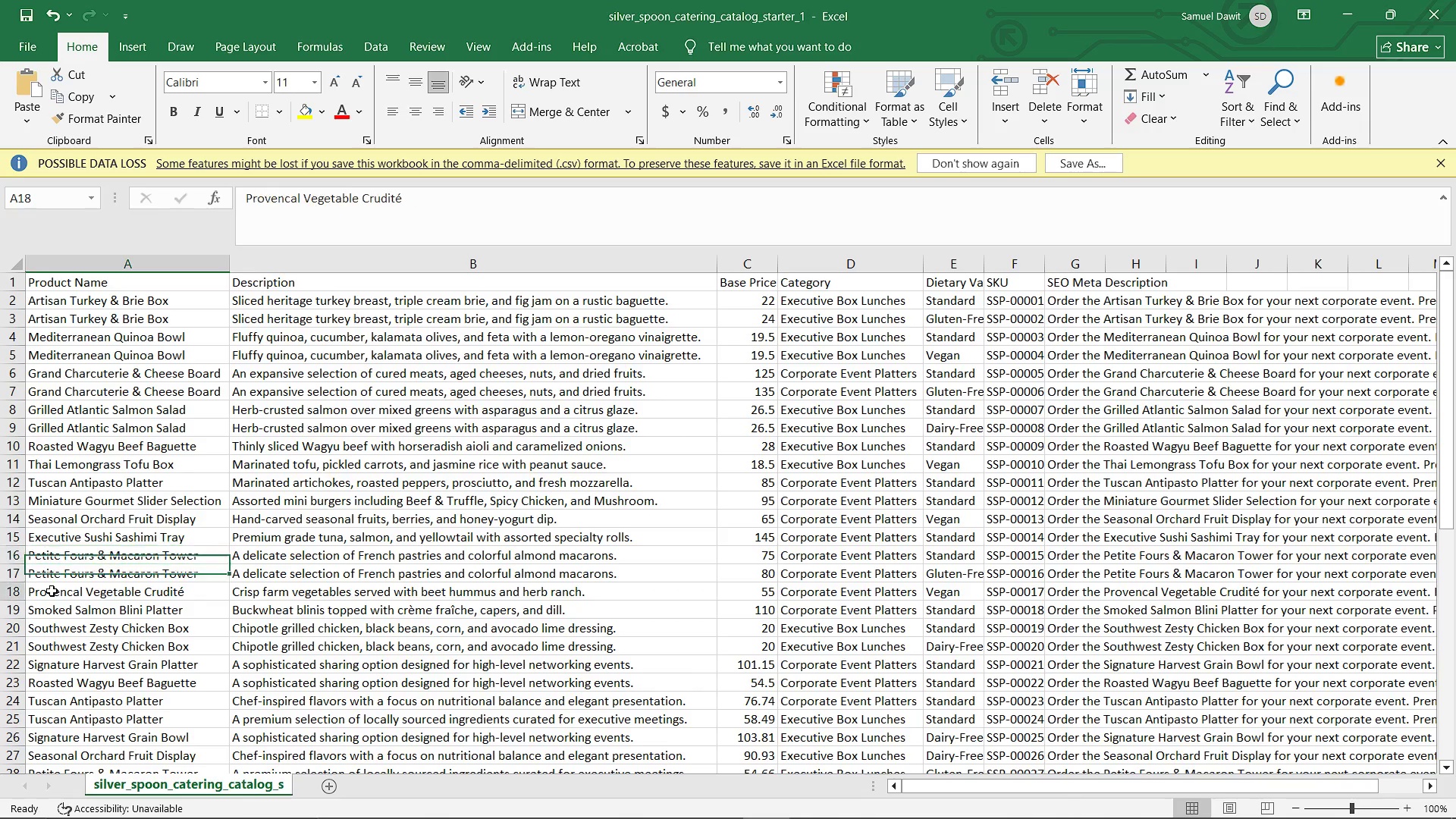 
left_click([52, 591])
 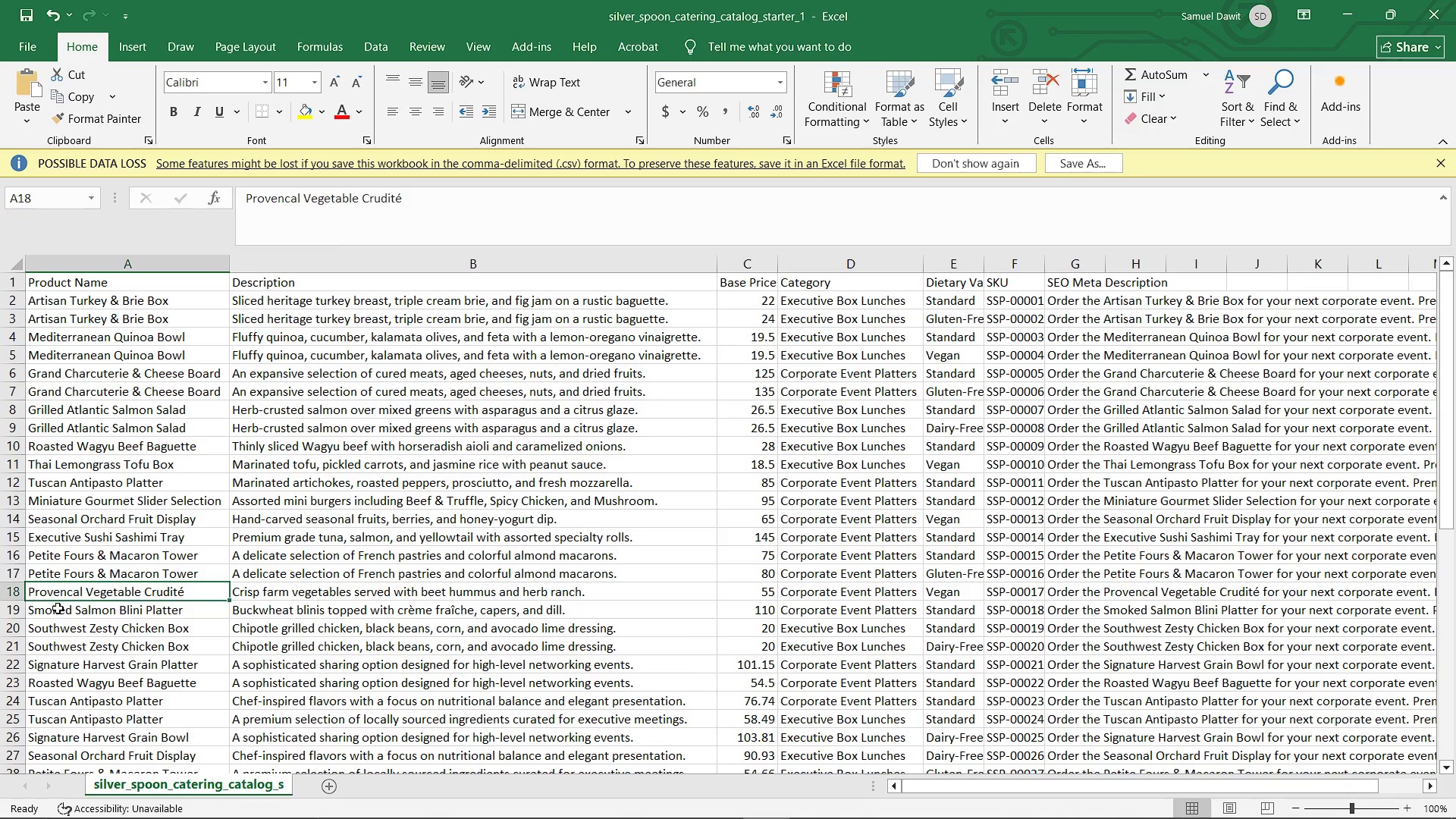 
left_click([58, 608])
 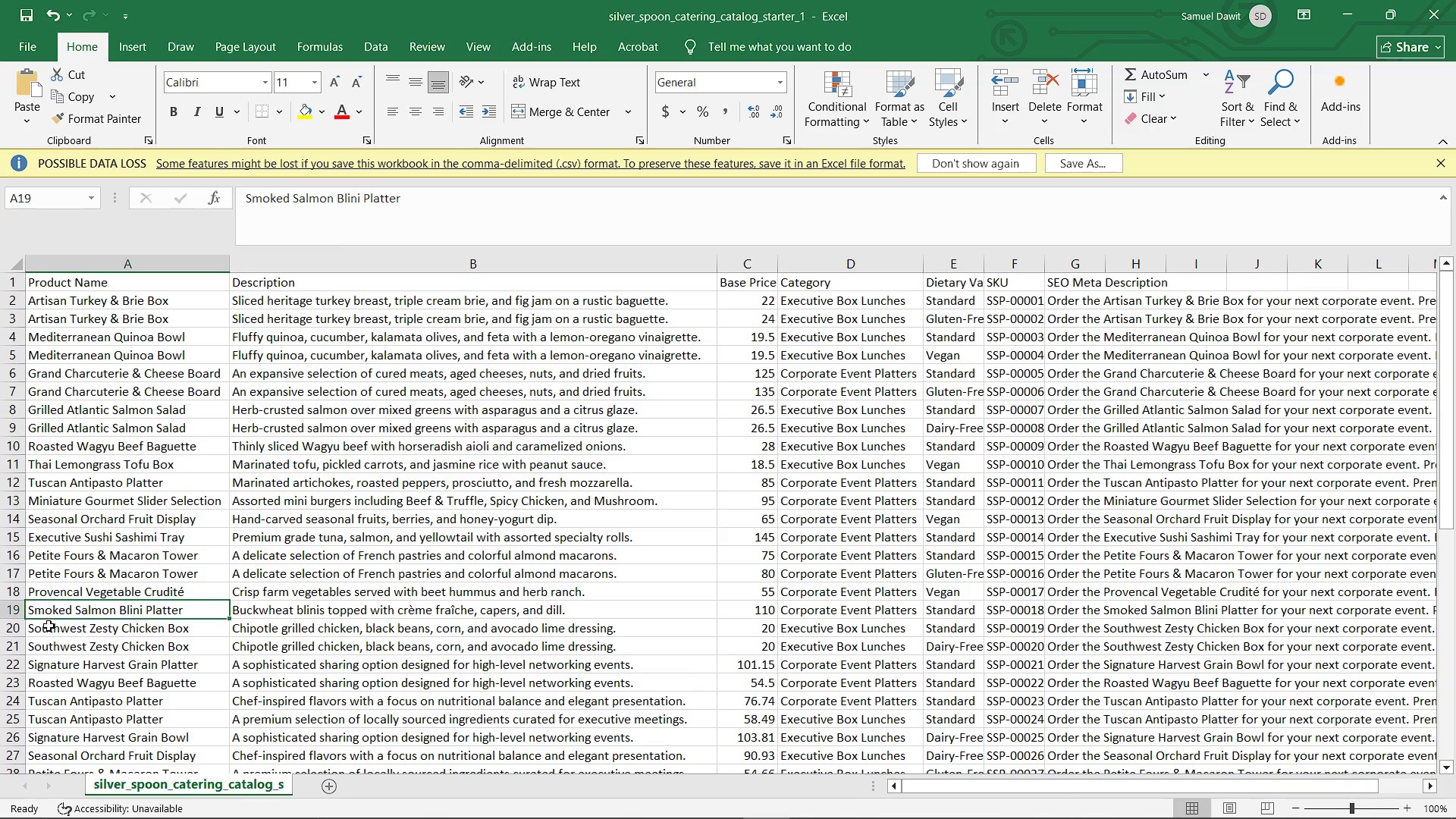 
left_click([48, 628])
 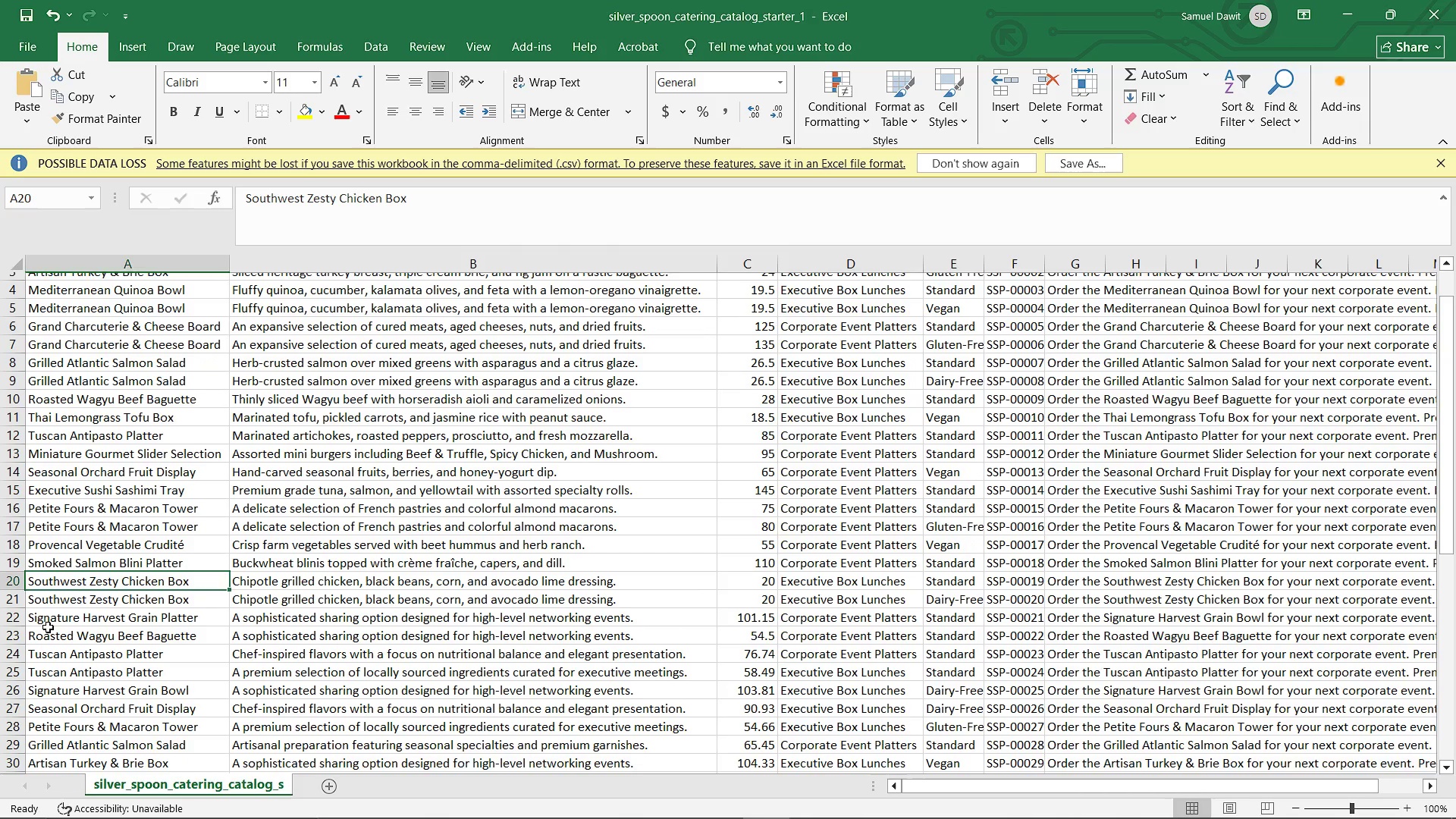 
scroll: coordinate [48, 621], scroll_direction: down, amount: 7.0
 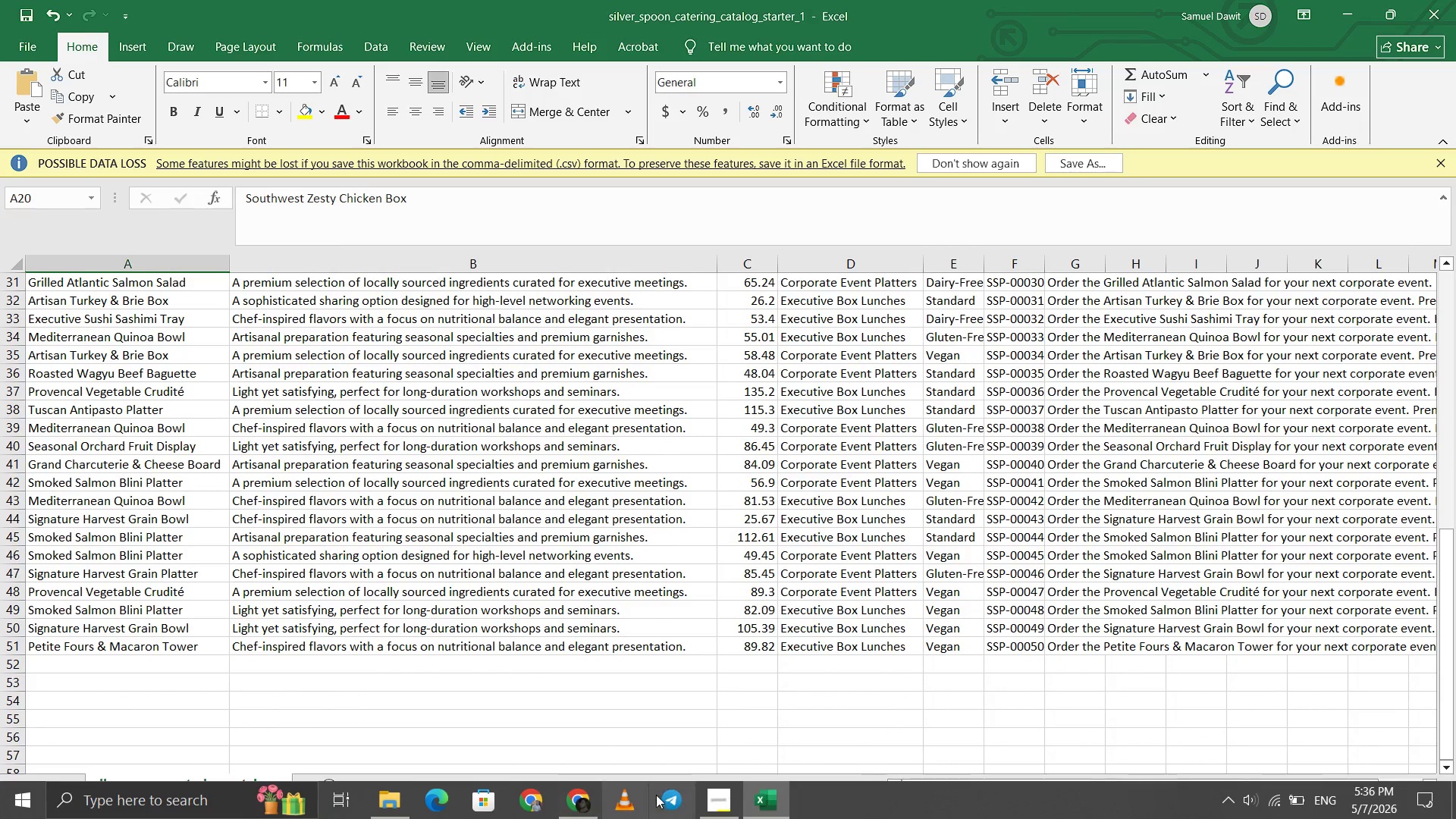 
left_click([708, 795])